 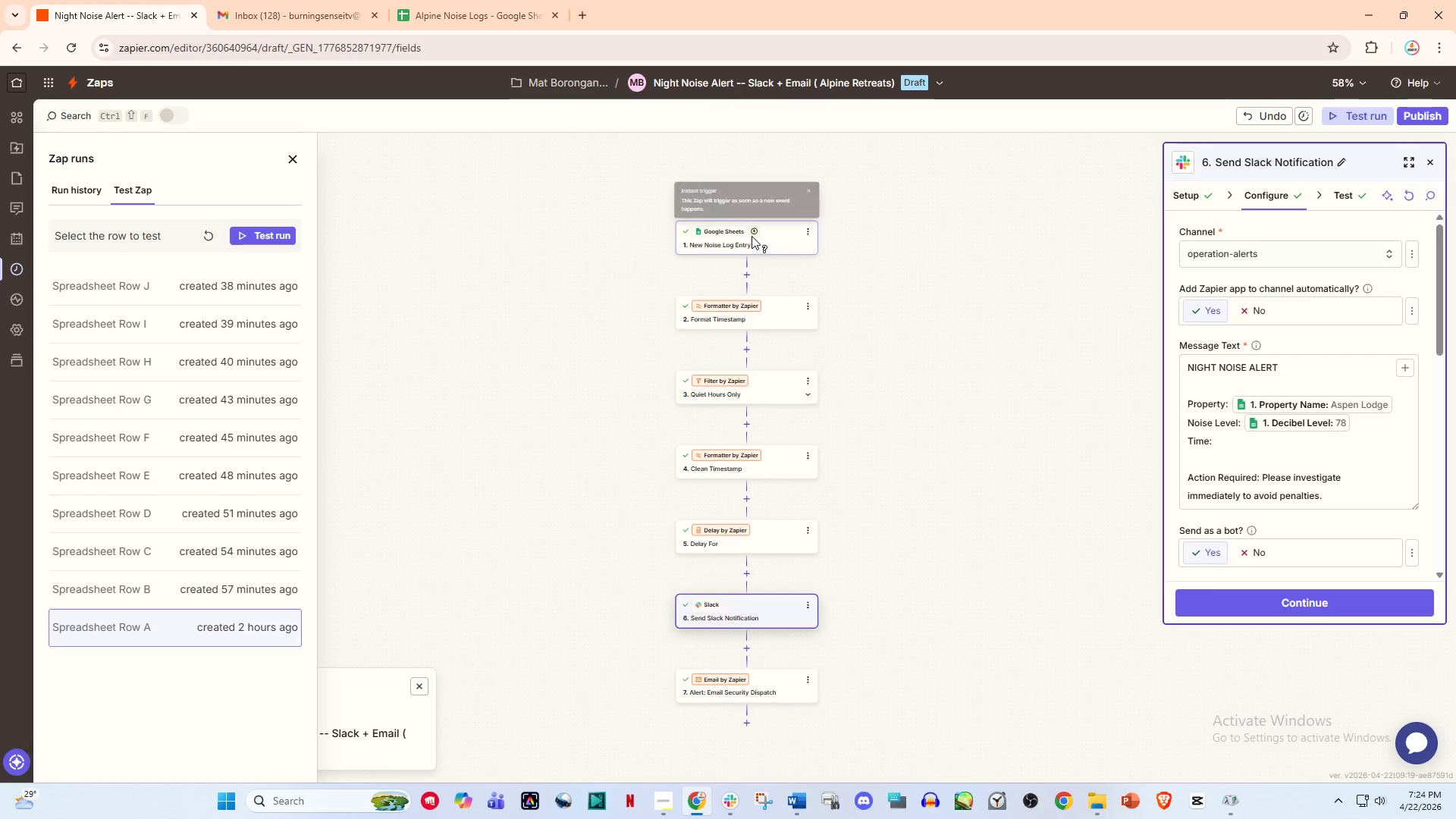 
left_click([754, 308])
 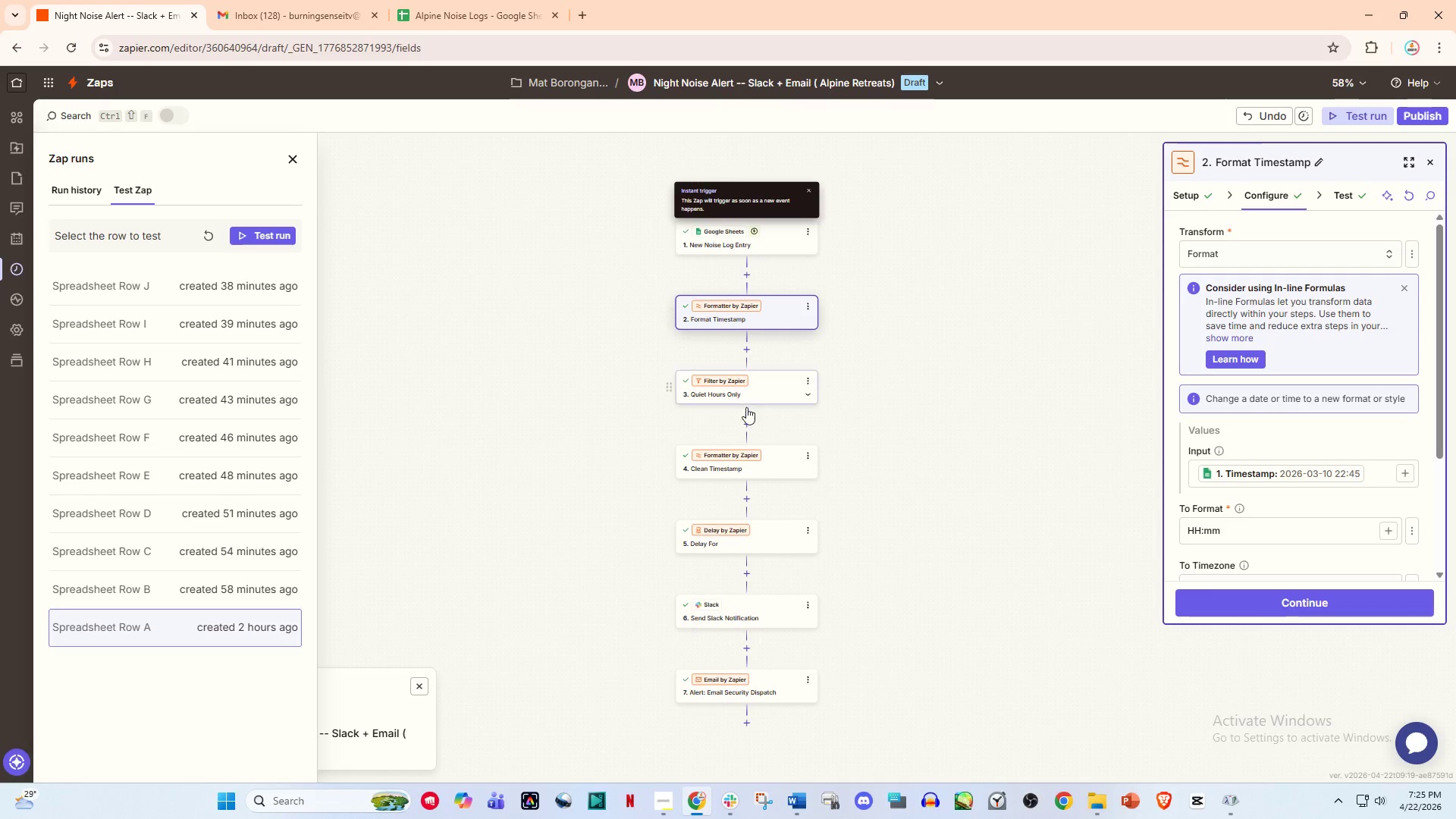 
left_click([755, 391])
 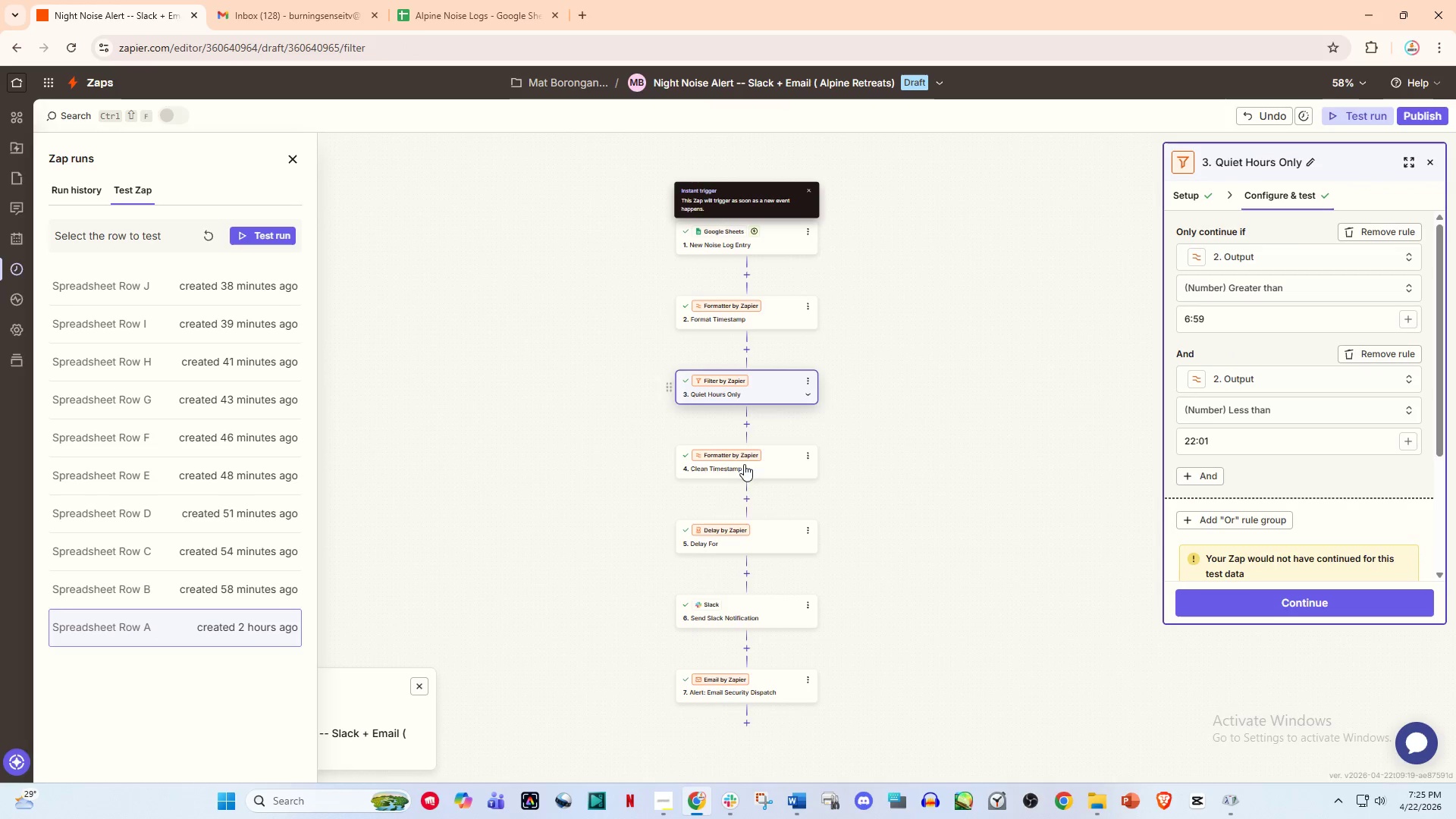 
left_click([742, 480])
 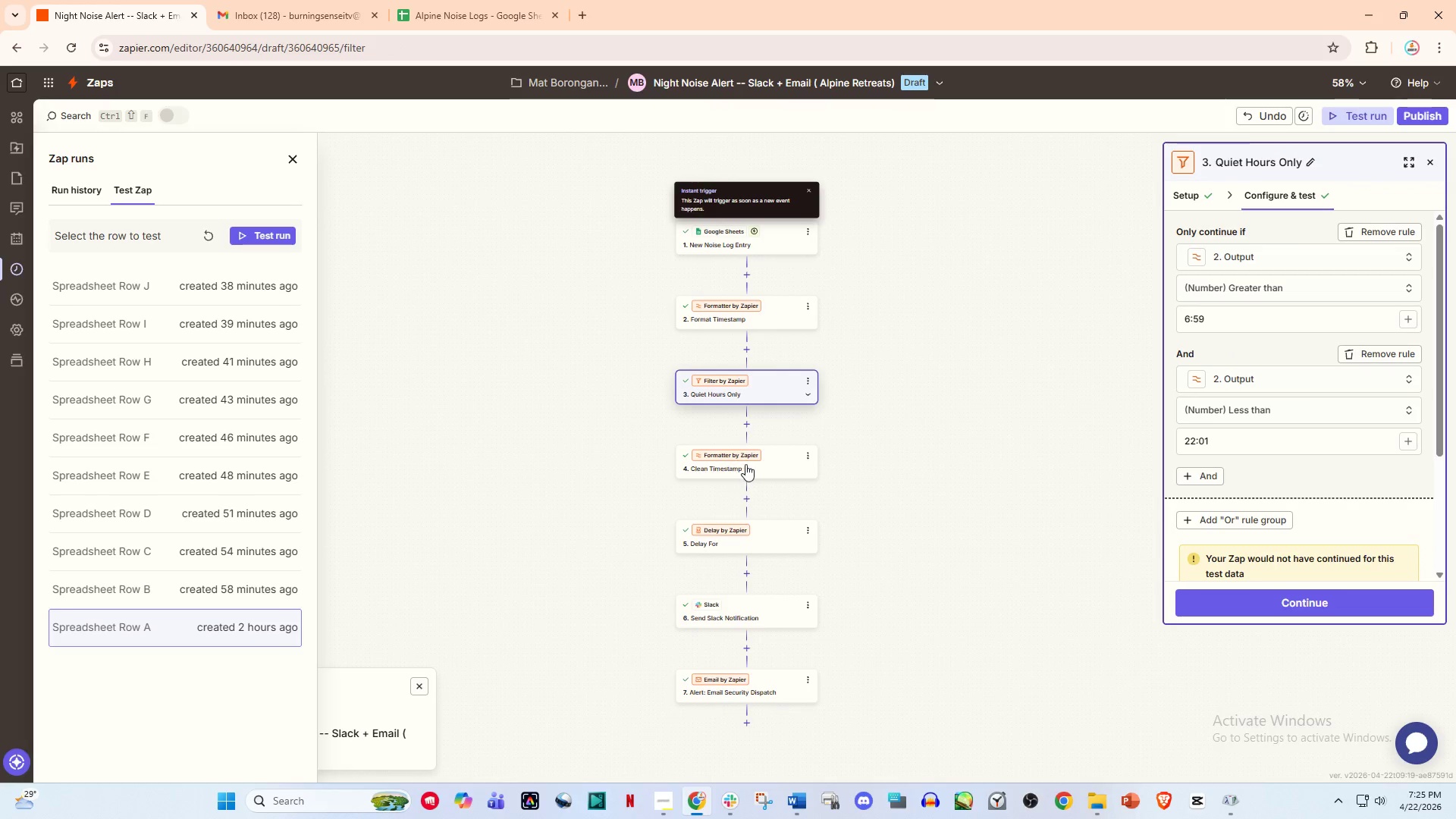 
left_click([747, 462])
 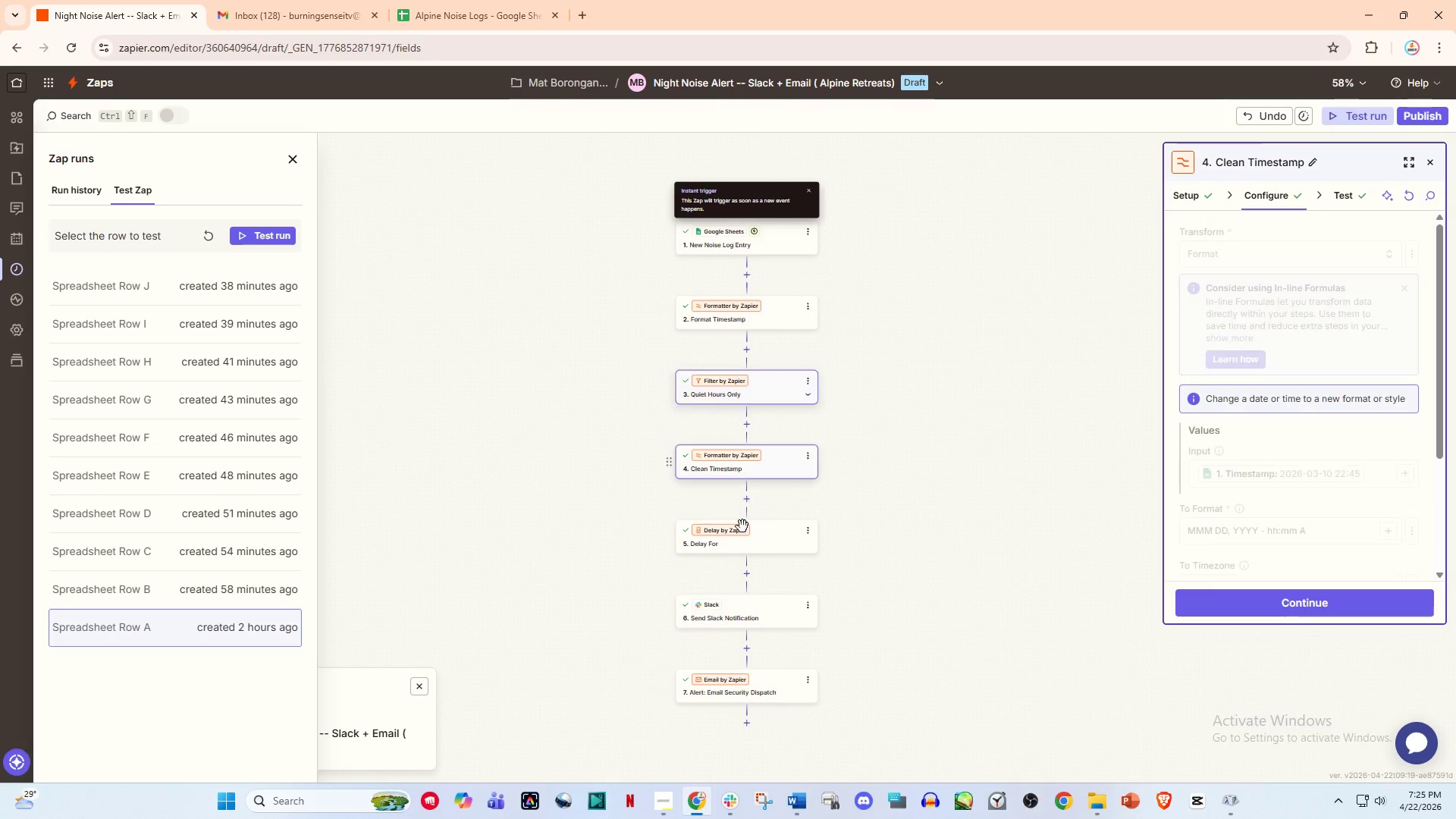 
left_click([742, 546])
 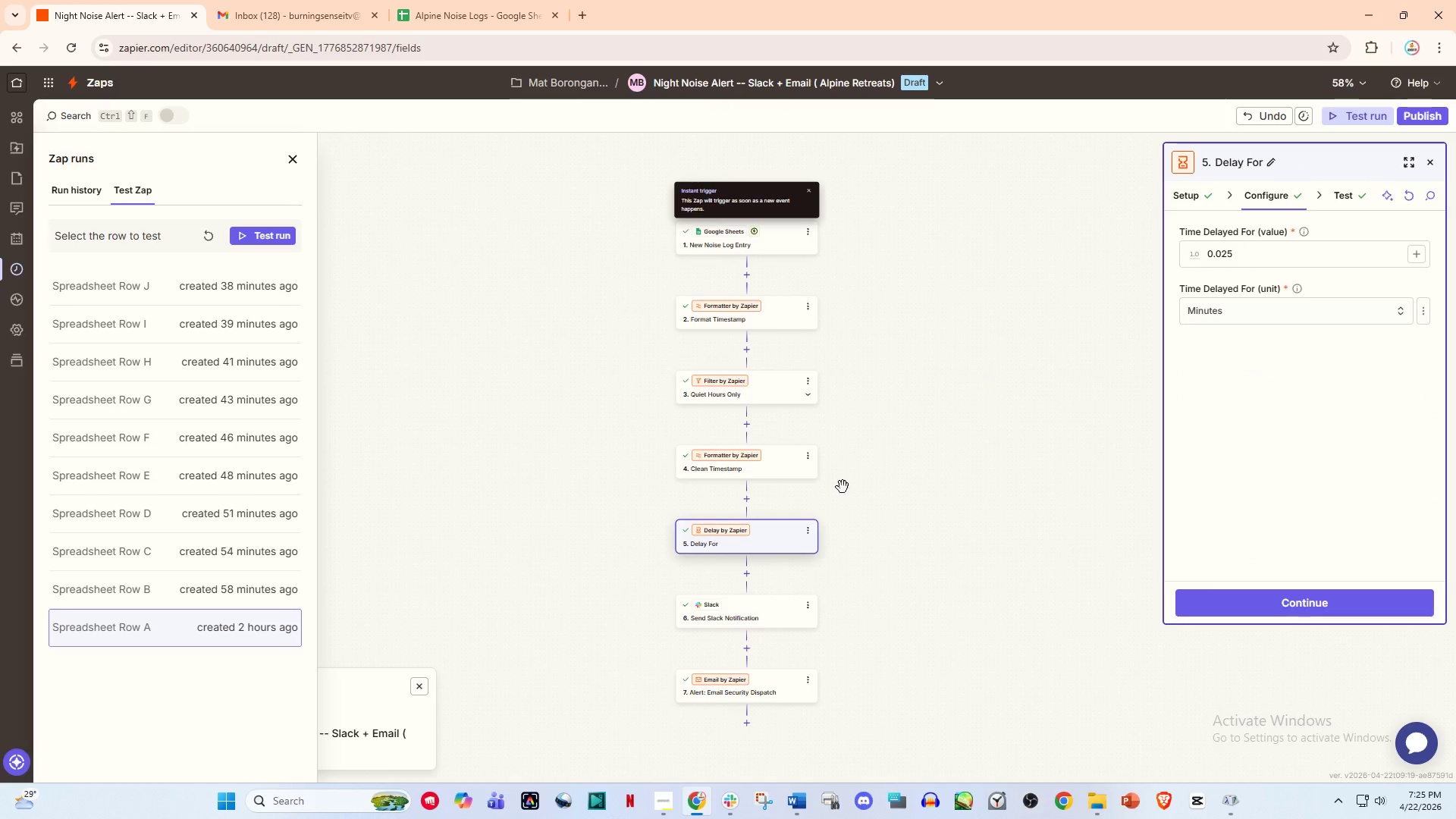 
left_click([742, 614])
 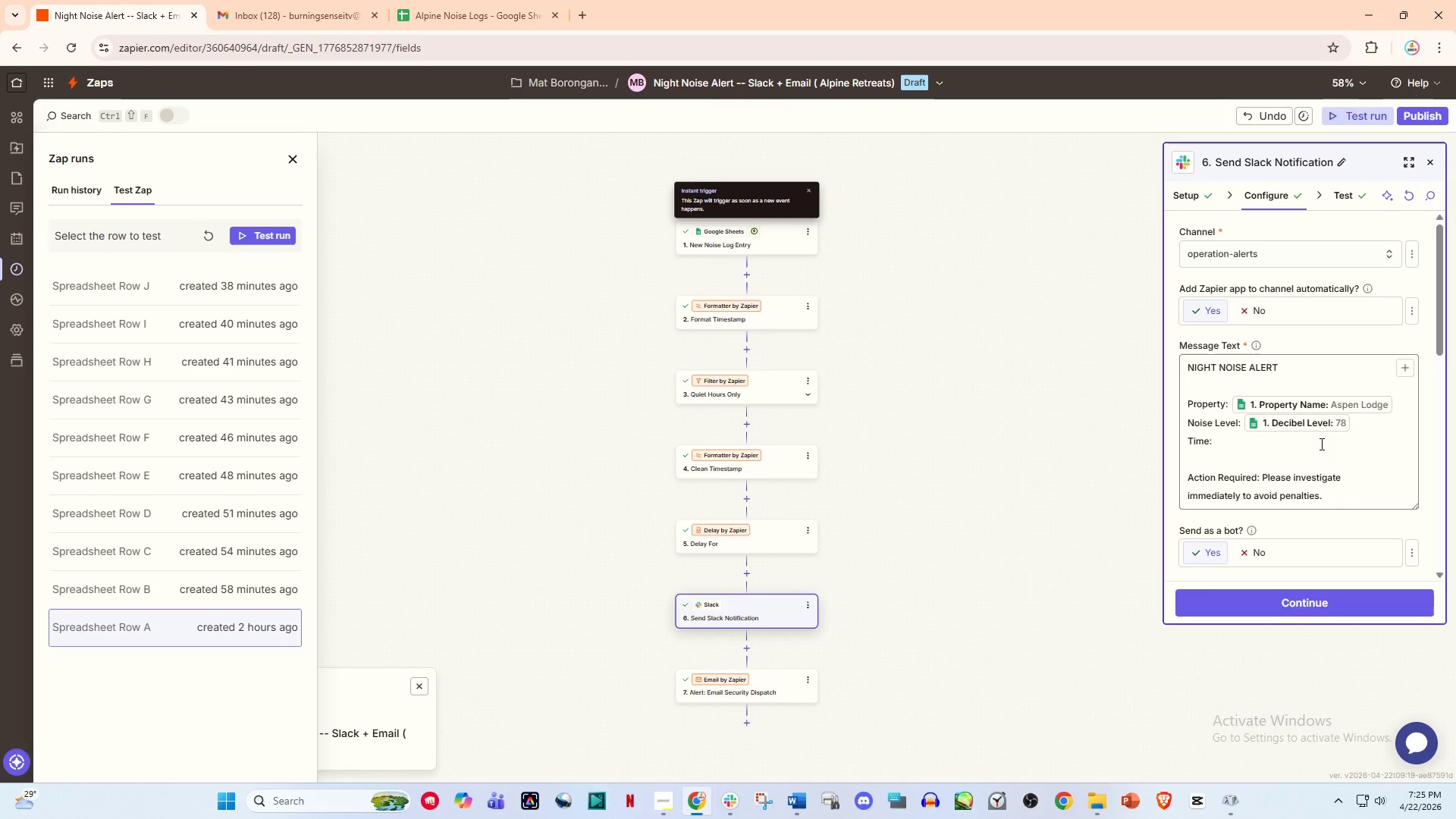 
wait(5.27)
 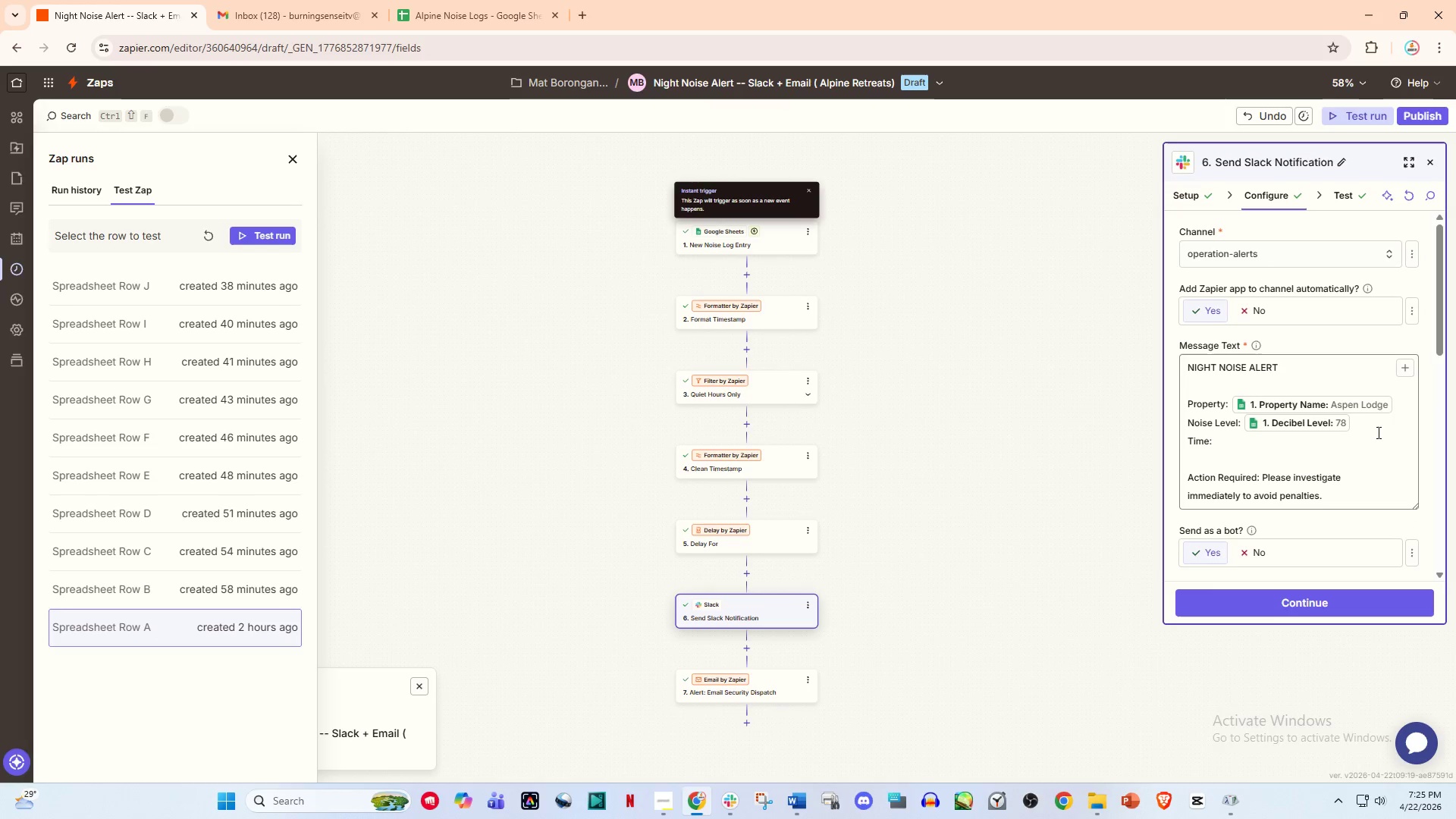 
scroll: coordinate [1335, 444], scroll_direction: down, amount: 1.0
 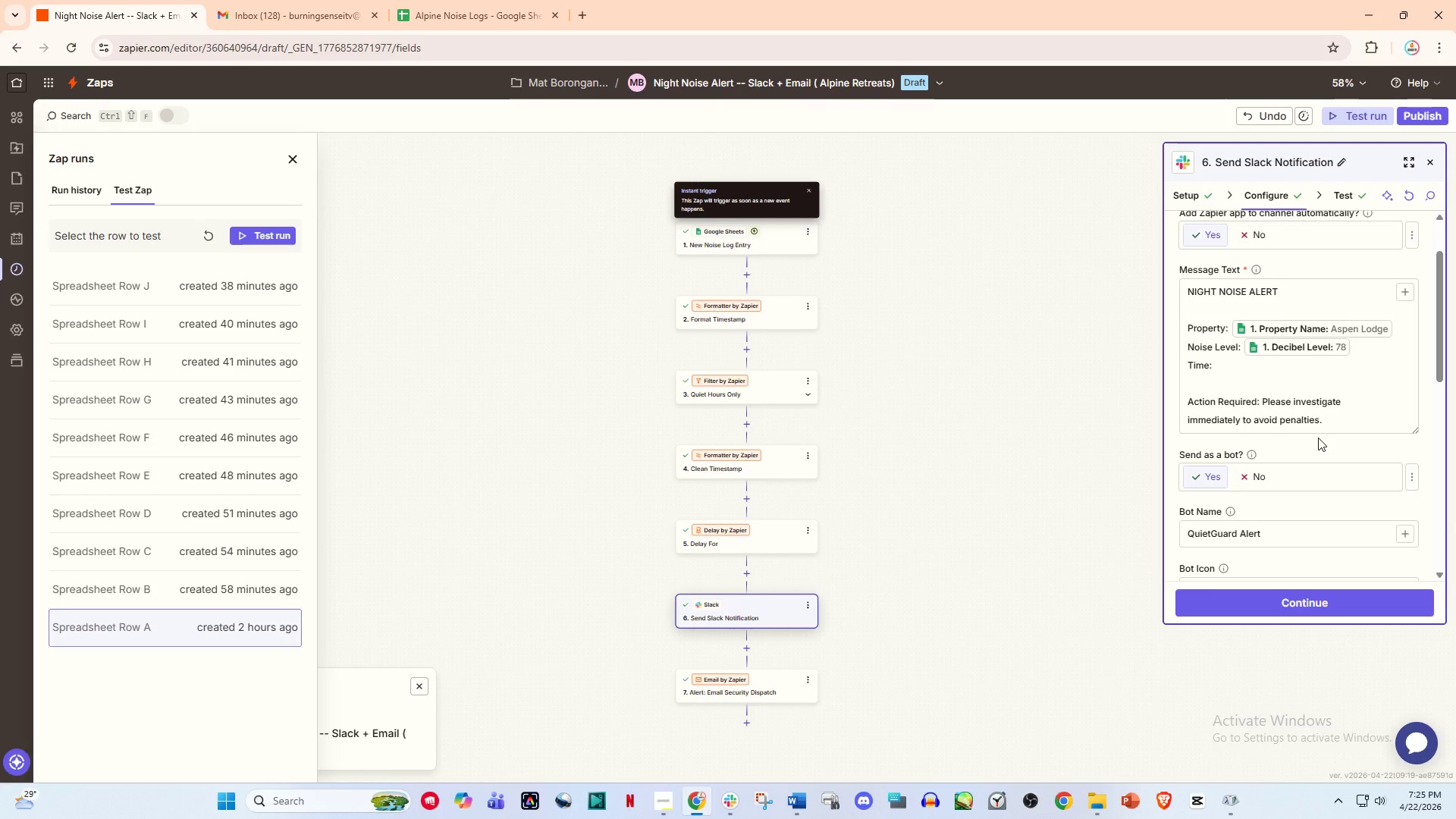 
scroll: coordinate [1329, 439], scroll_direction: up, amount: 1.0
 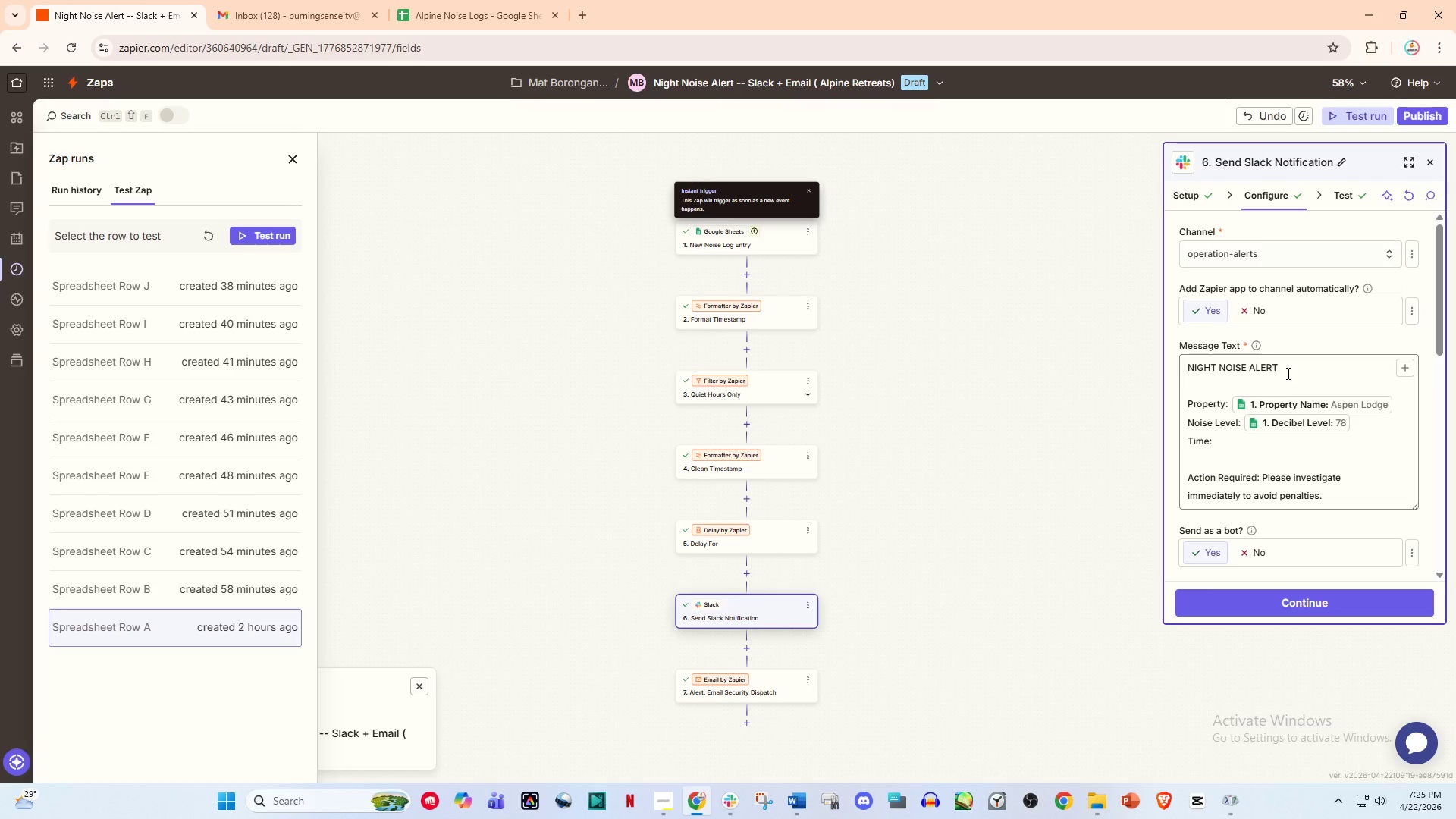 
left_click([1289, 372])
 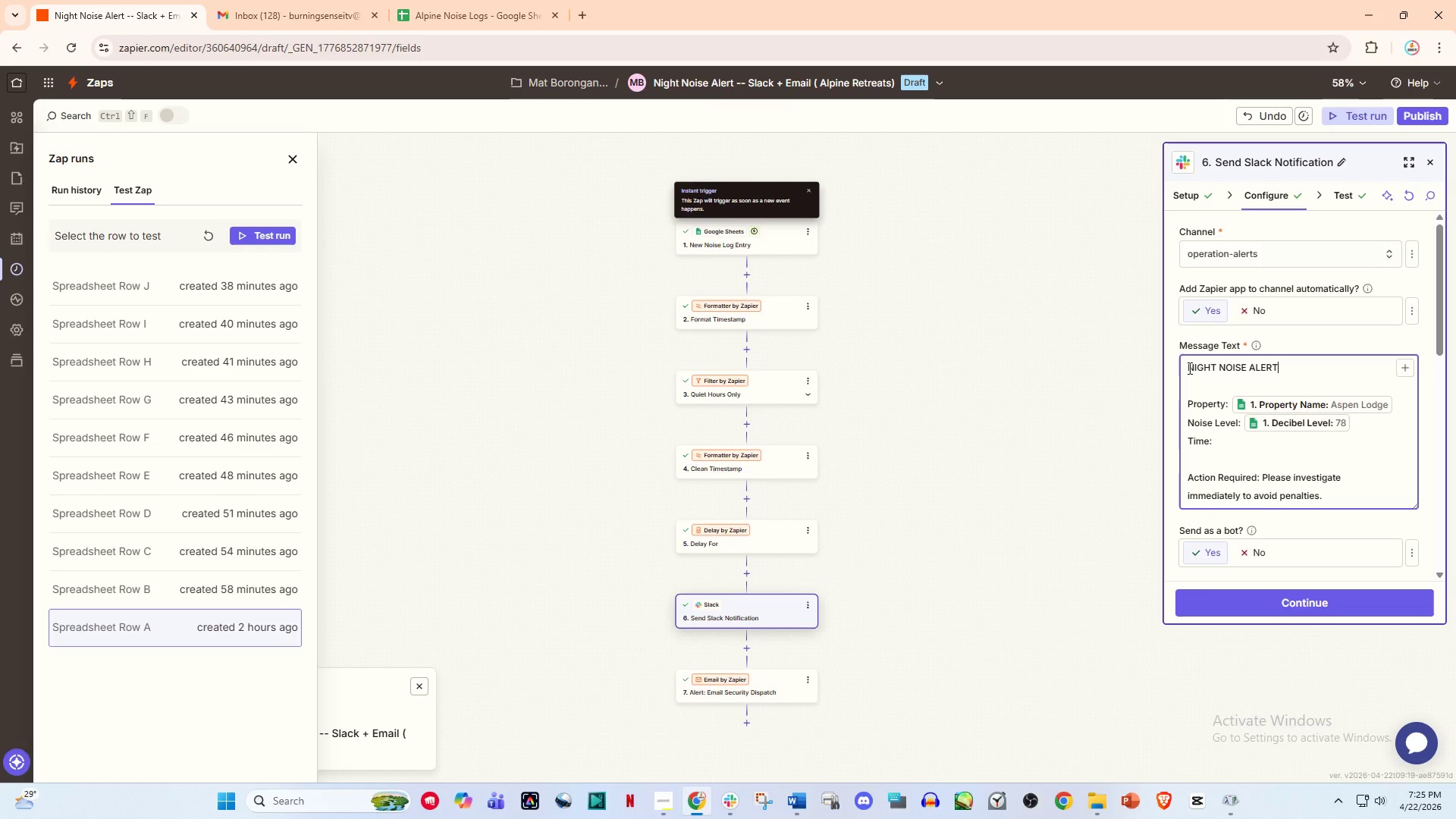 
left_click([1188, 368])
 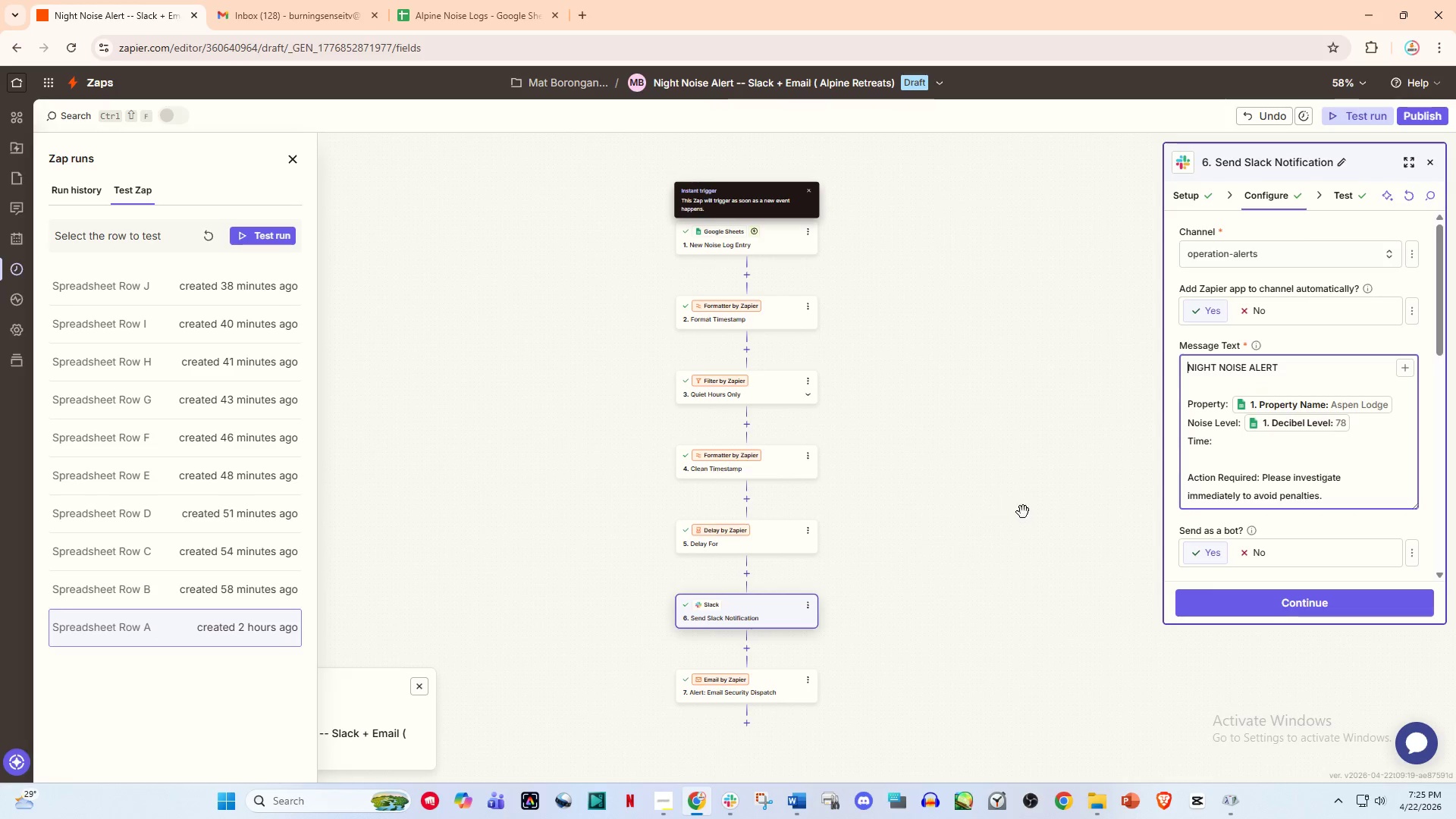 
wait(17.97)
 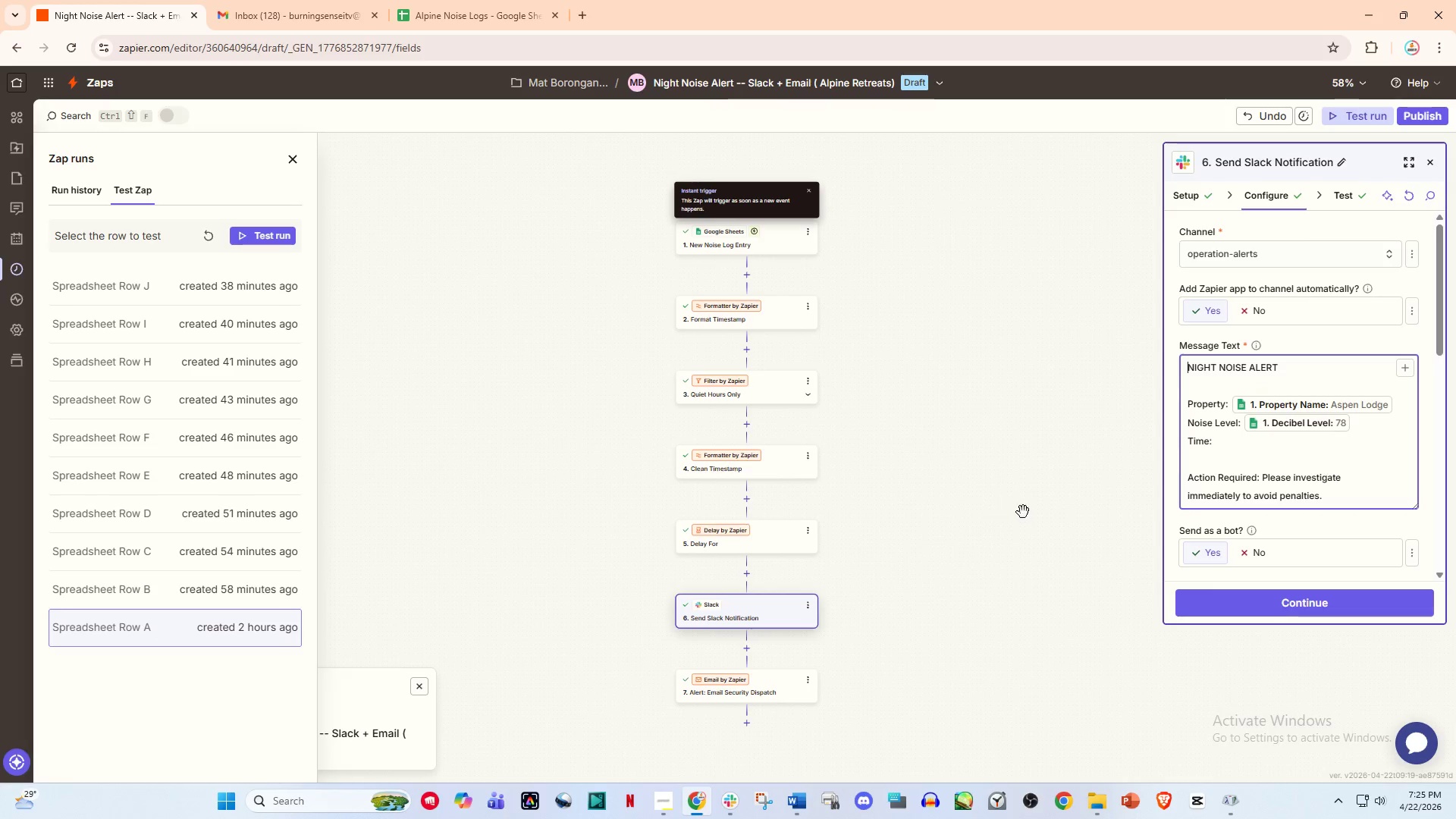 
left_click([708, 803])